 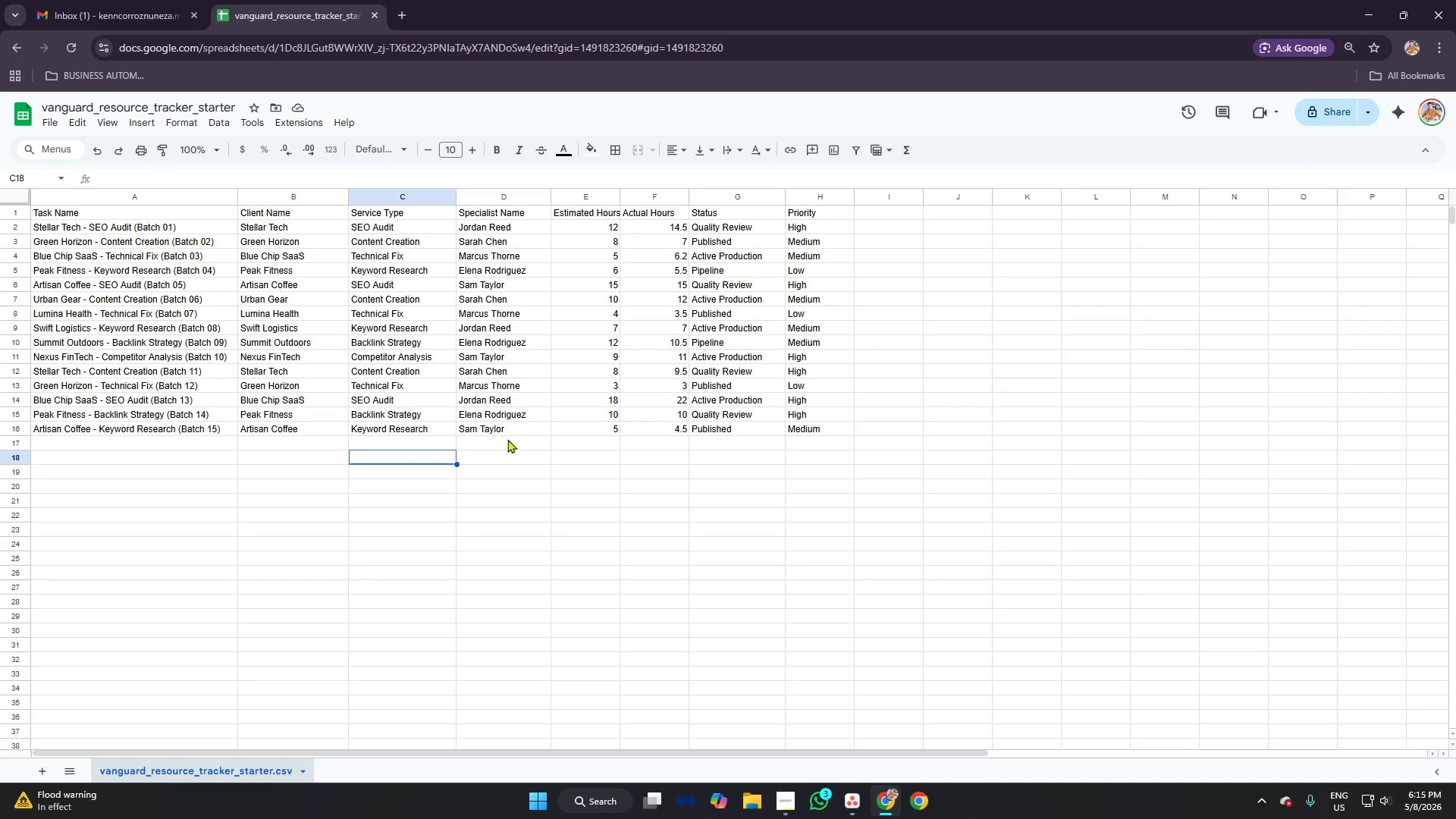 
left_click([852, 806])
 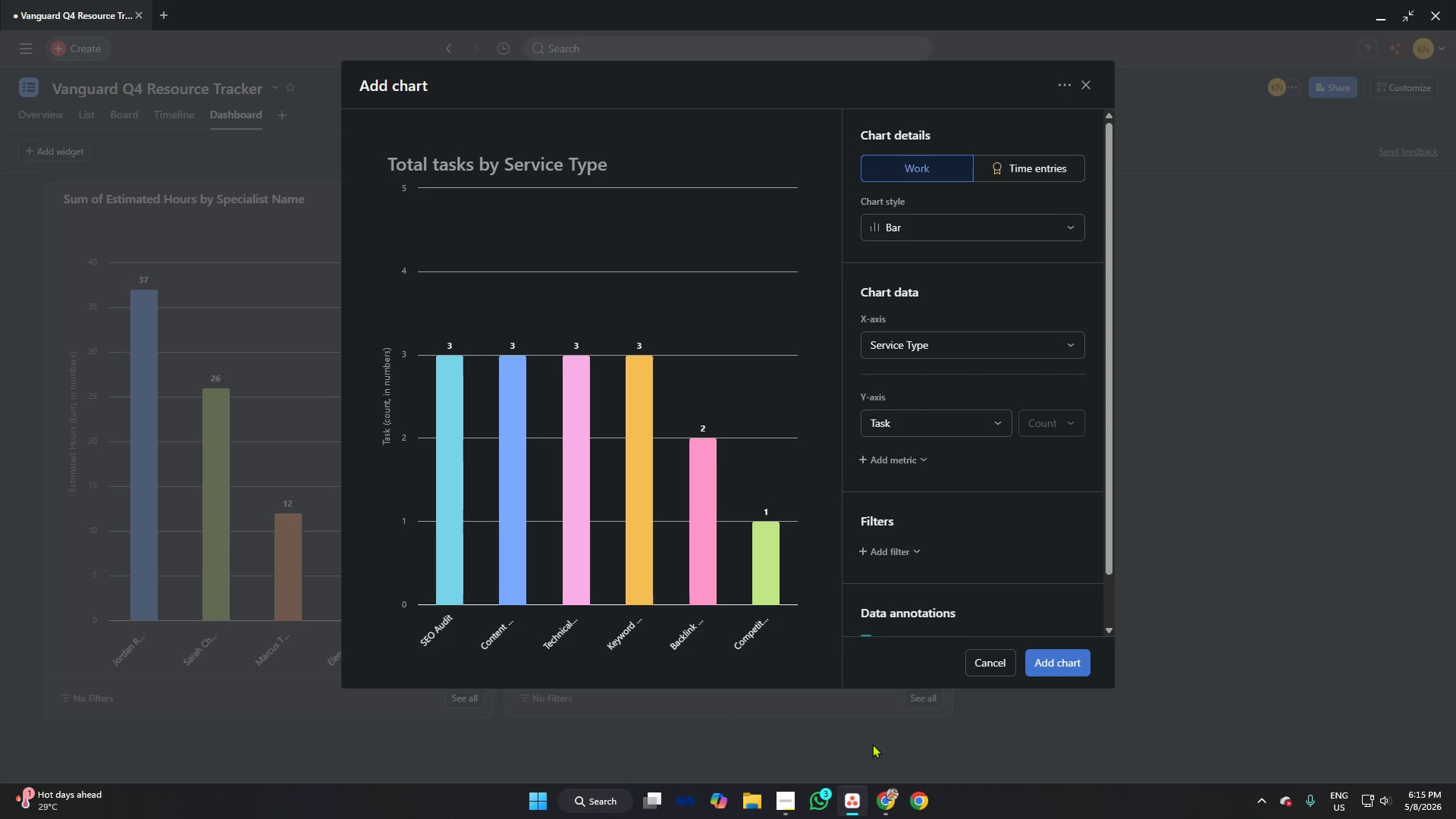 
left_click([886, 796])
 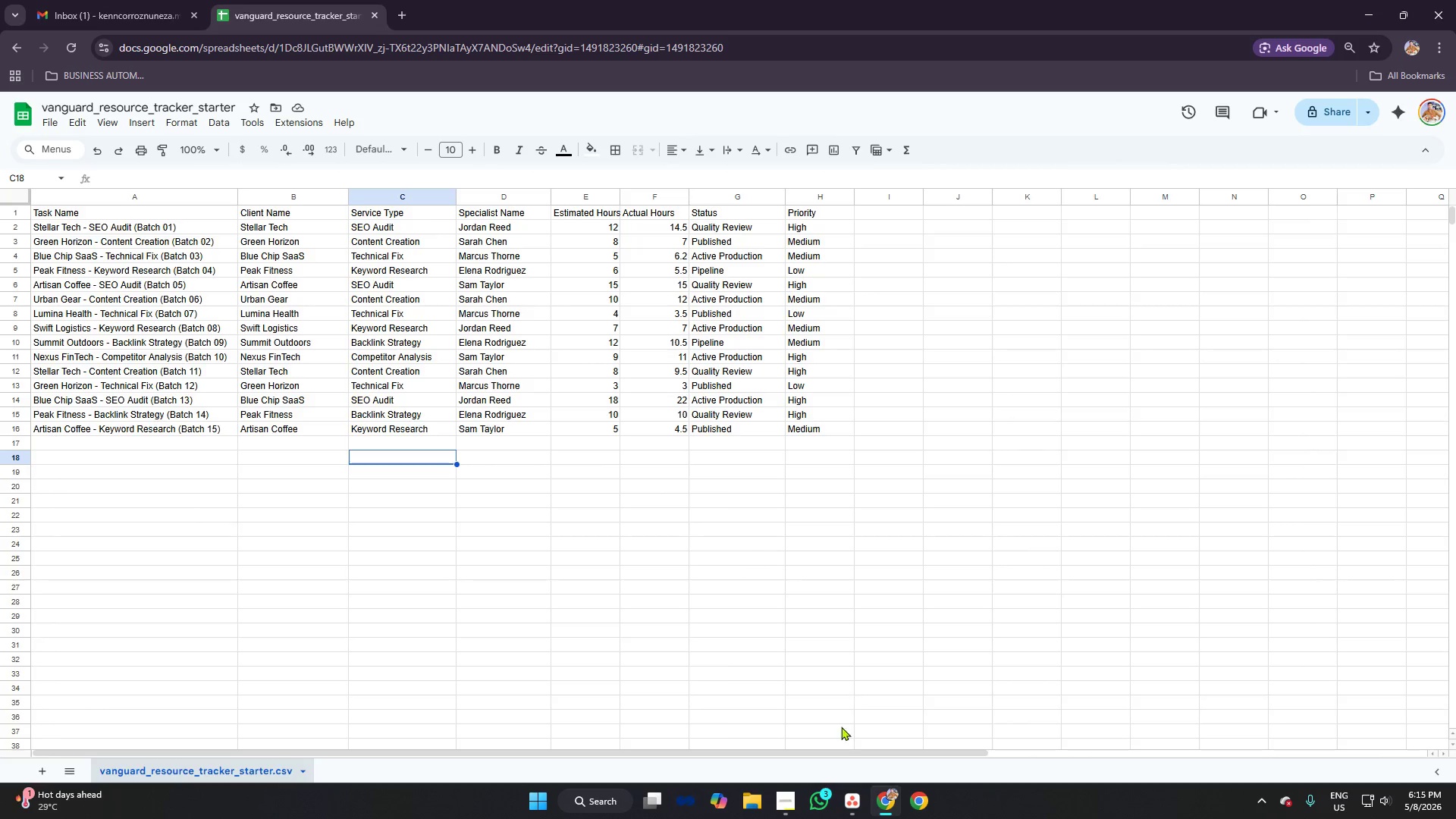 
wait(13.05)
 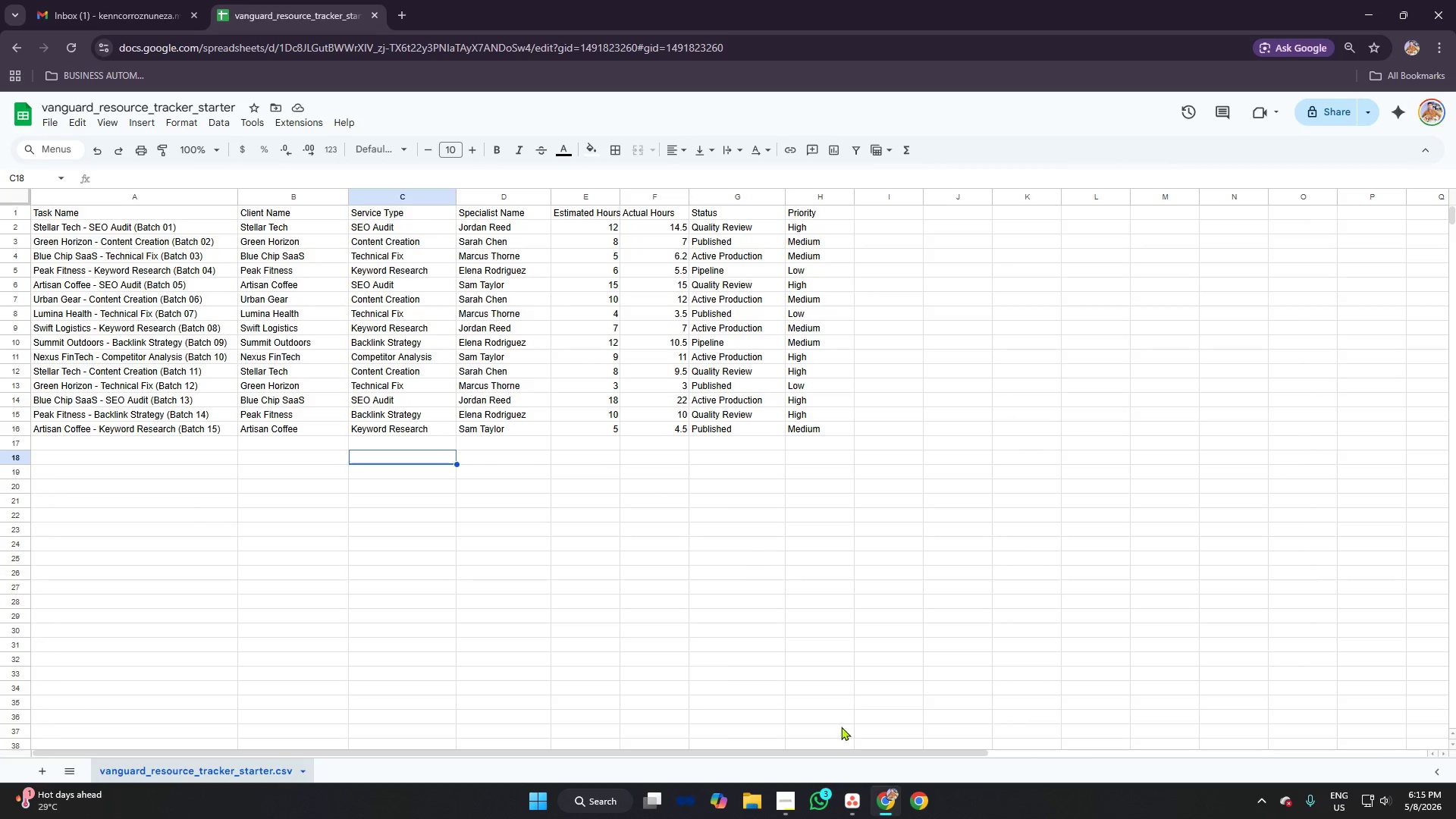 
left_click([905, 427])
 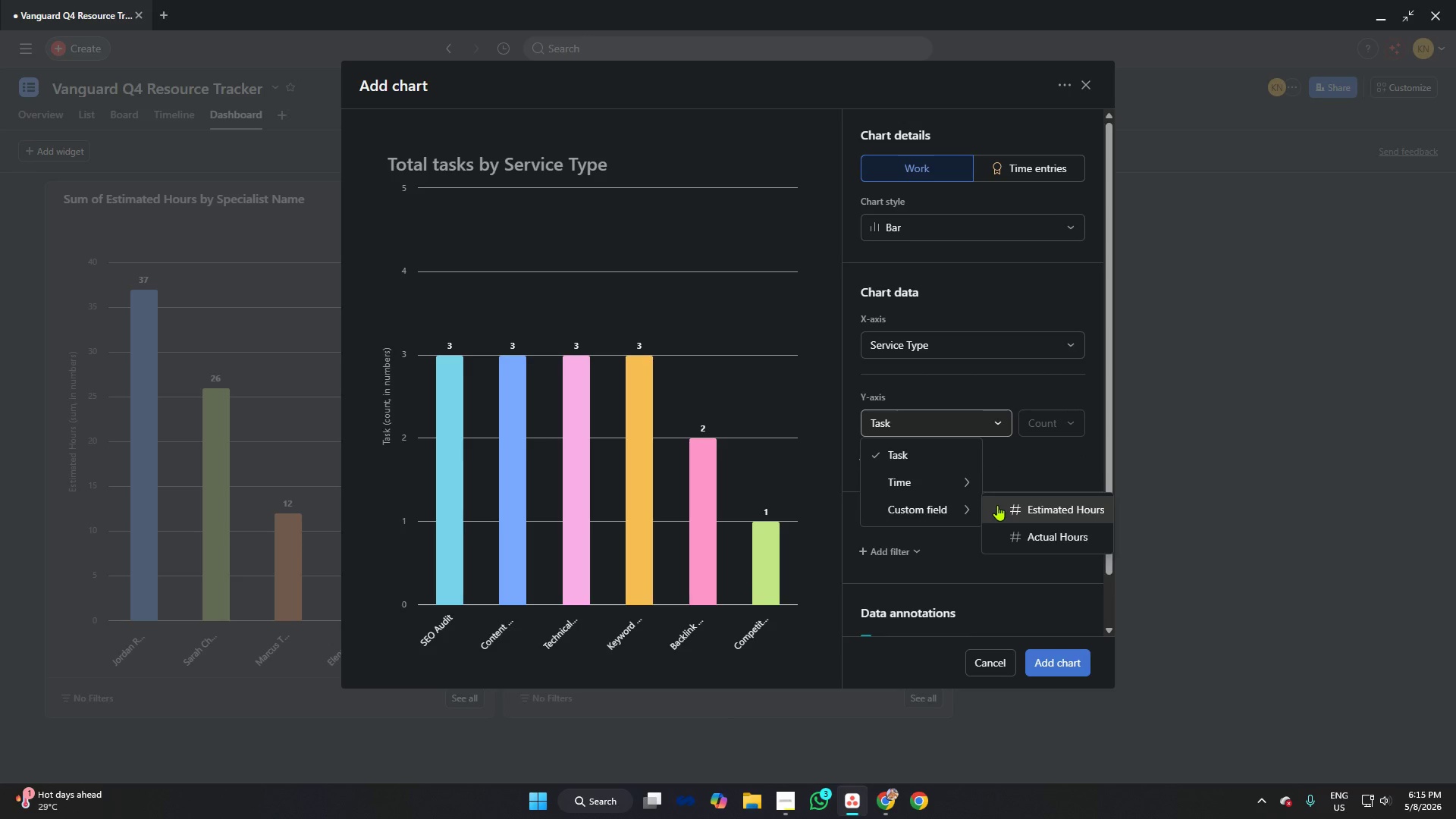 
left_click([998, 505])
 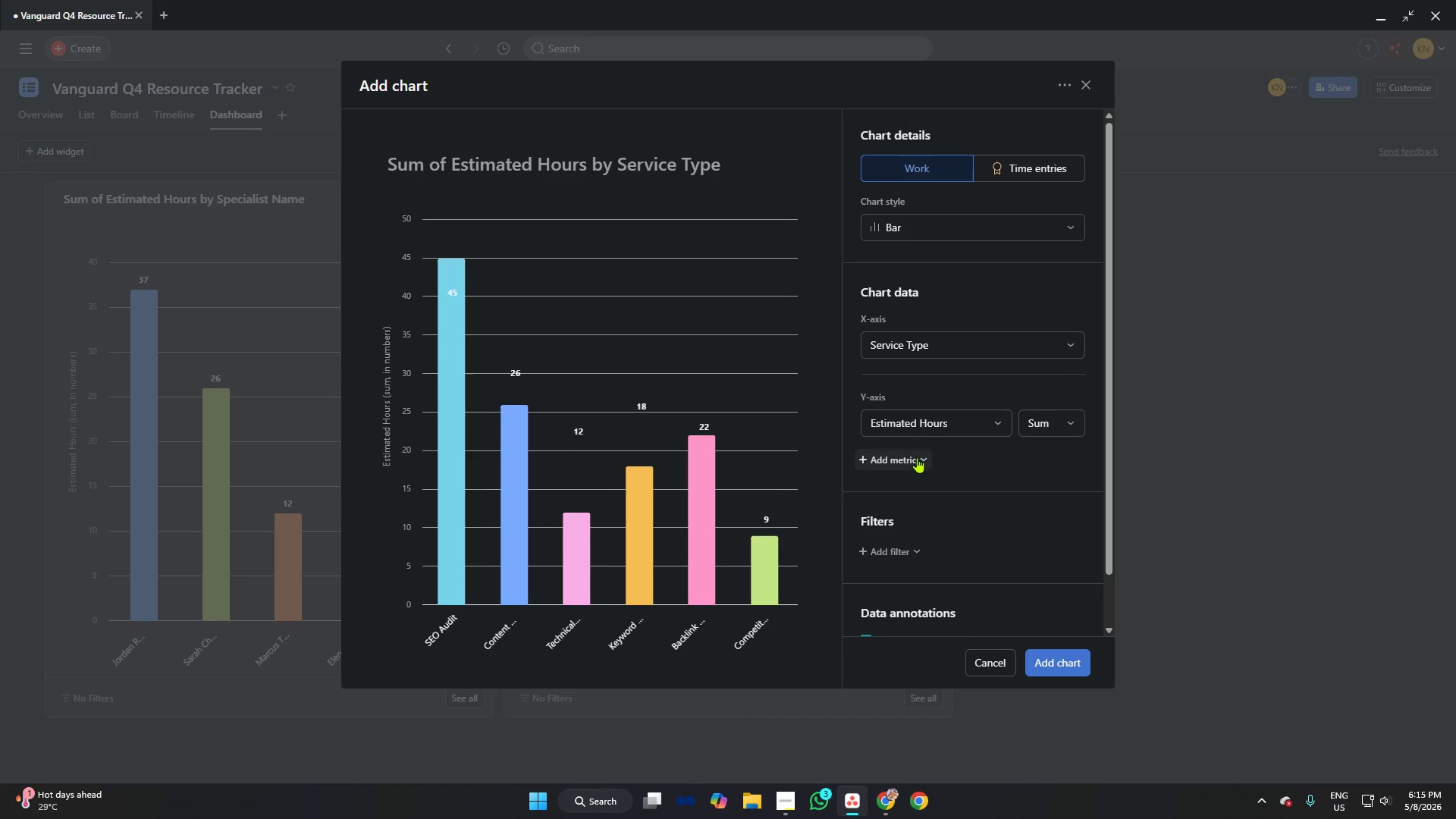 
left_click([914, 456])
 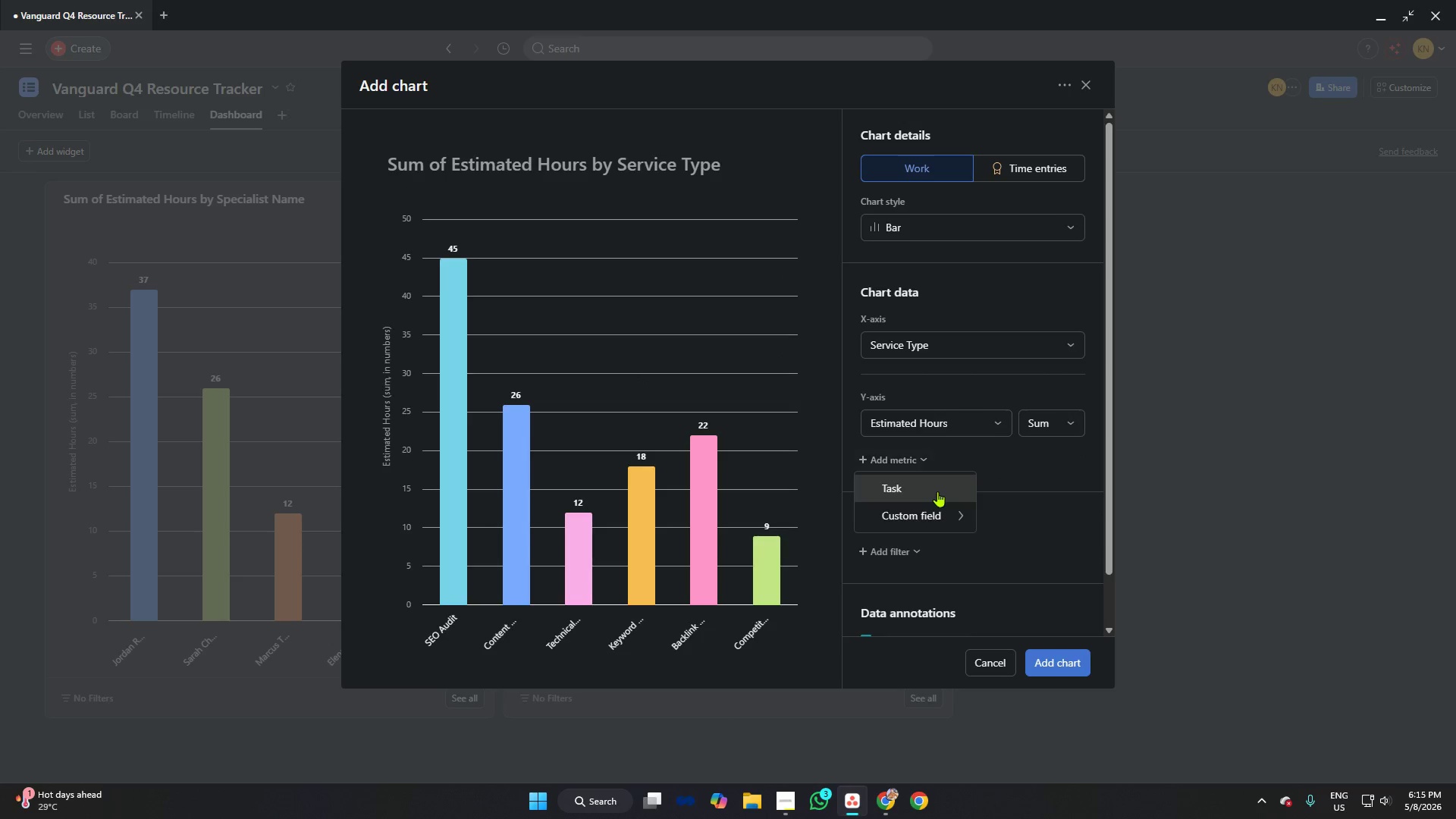 
left_click([934, 508])
 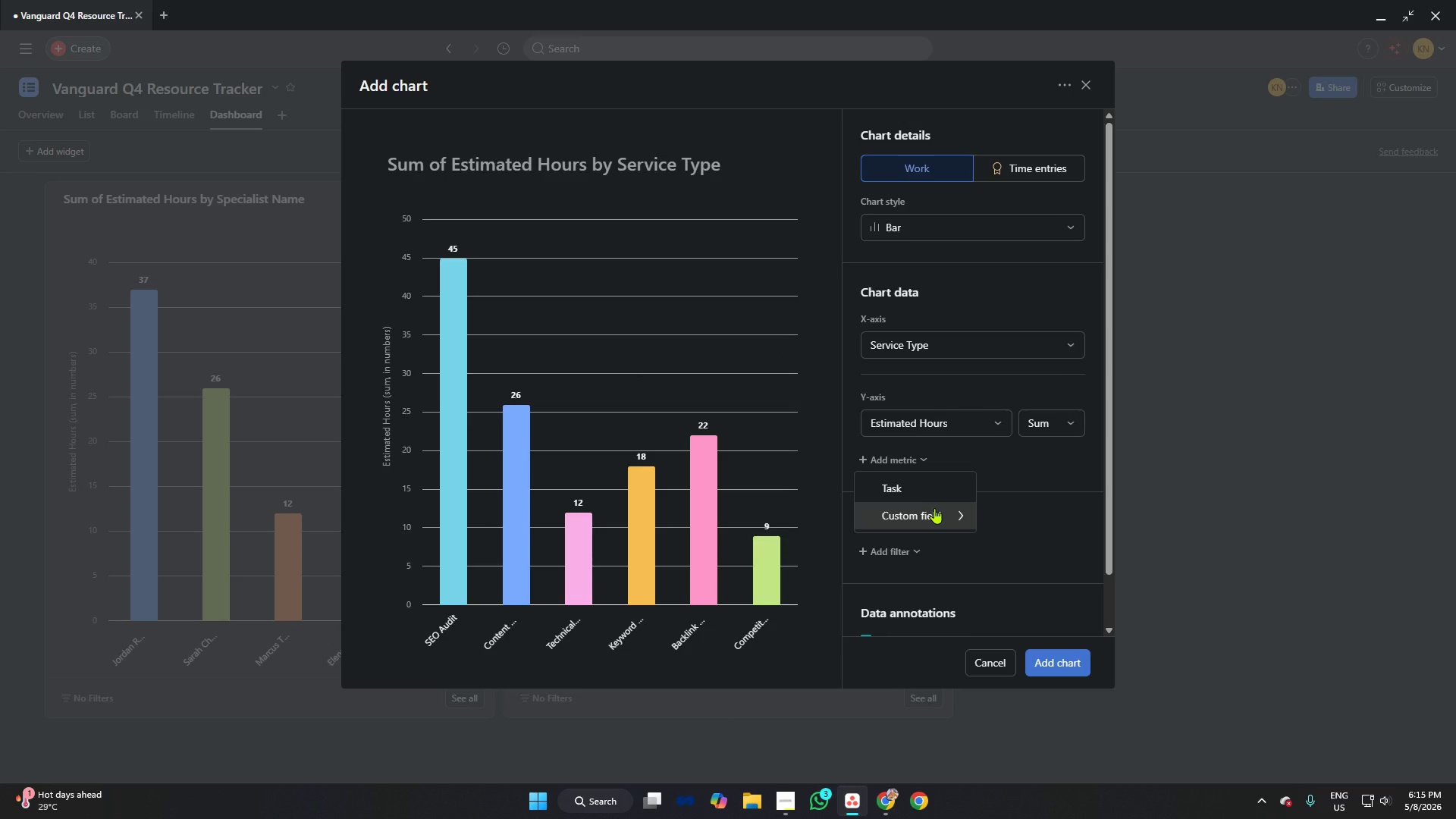 
left_click([934, 508])
 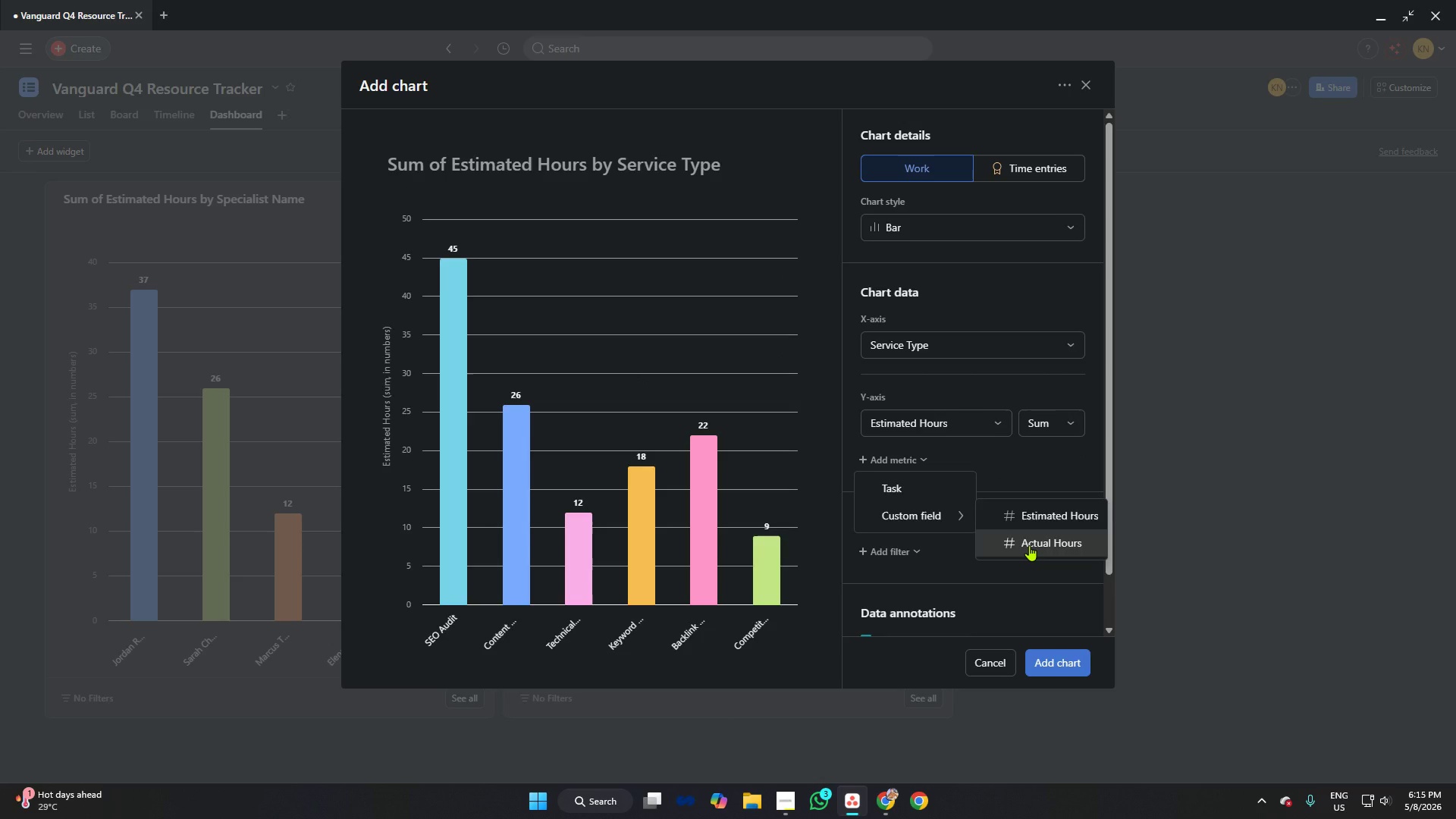 
left_click([1029, 545])
 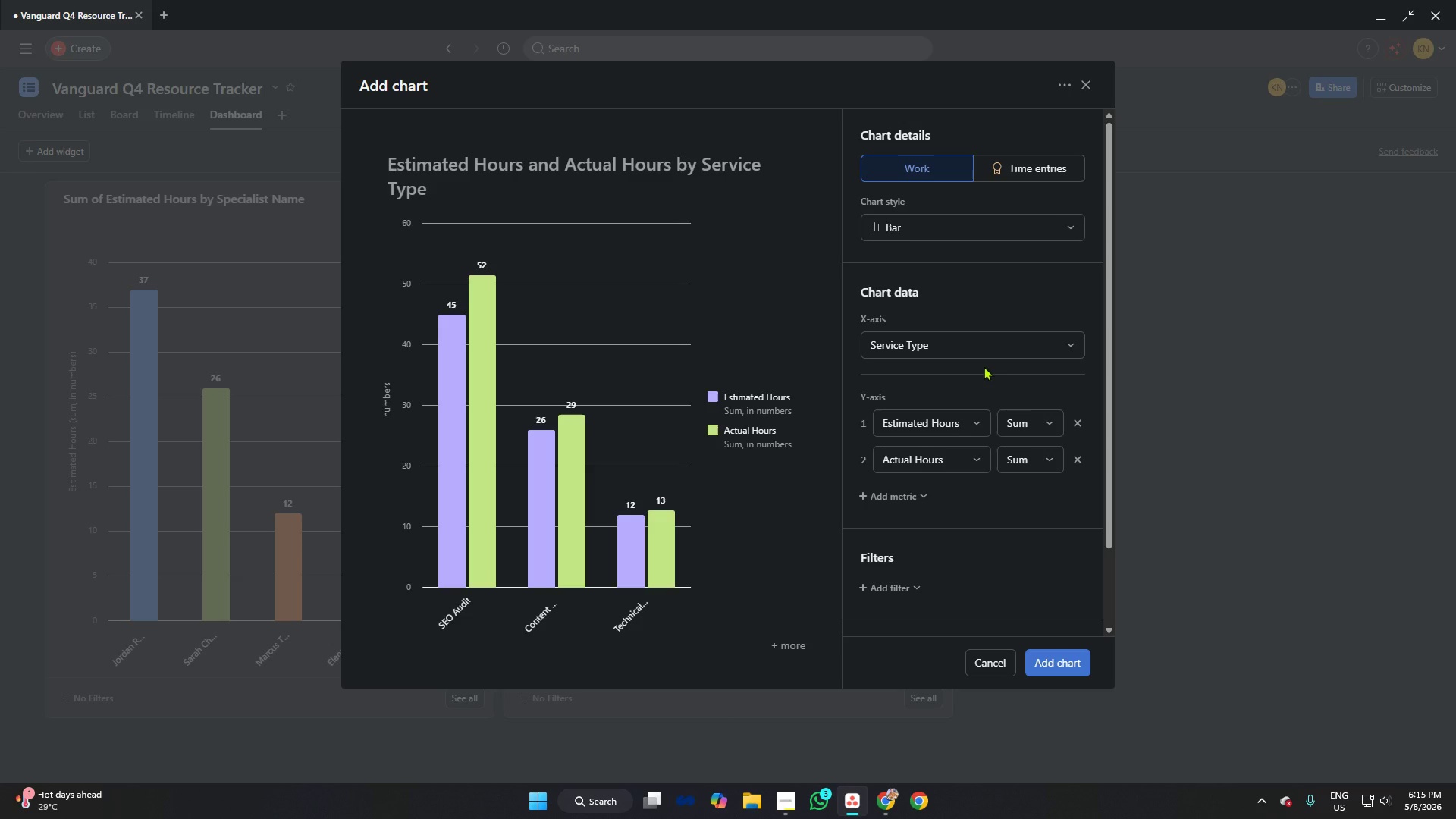 
wait(9.48)
 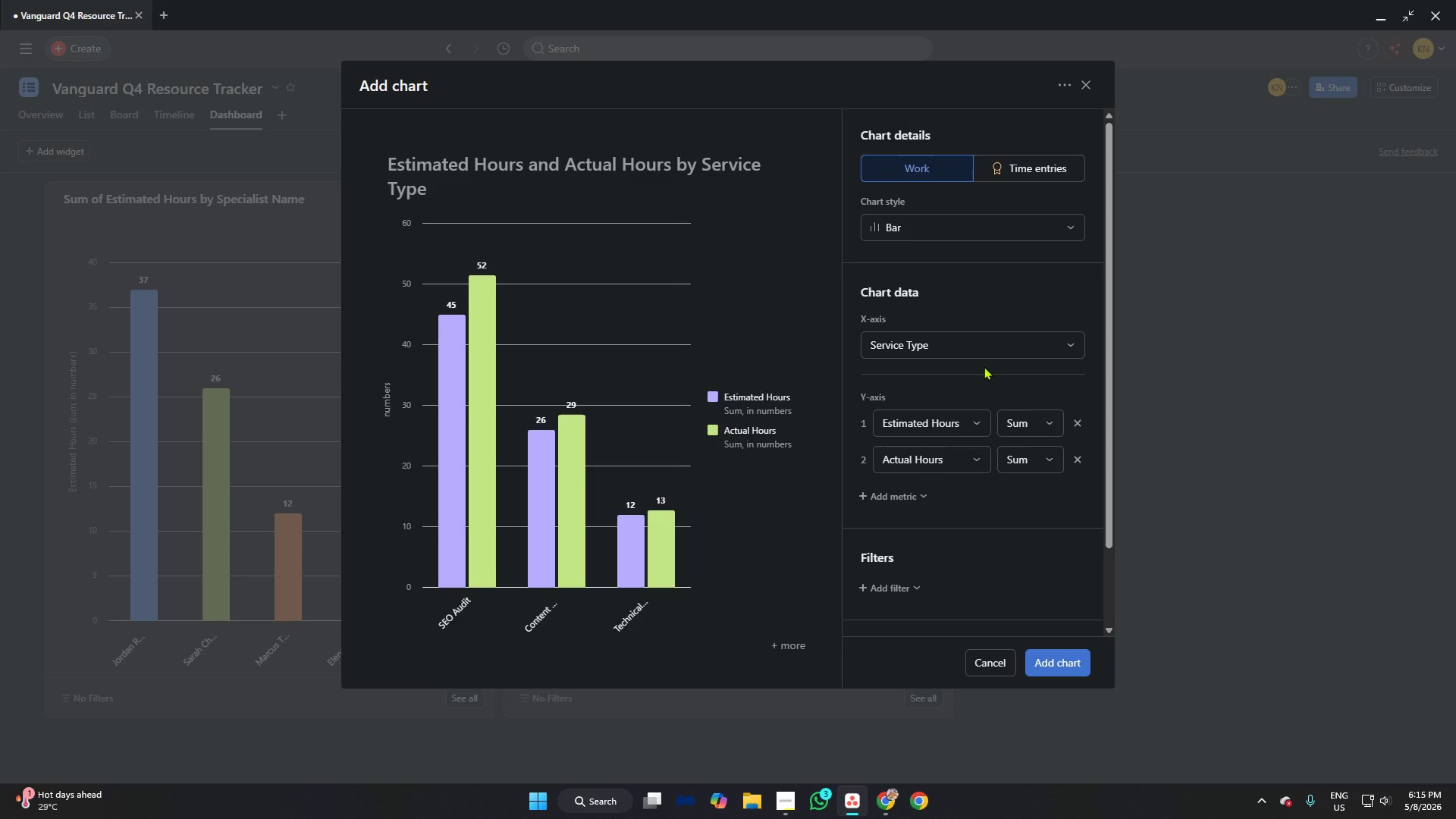 
left_click([891, 798])
 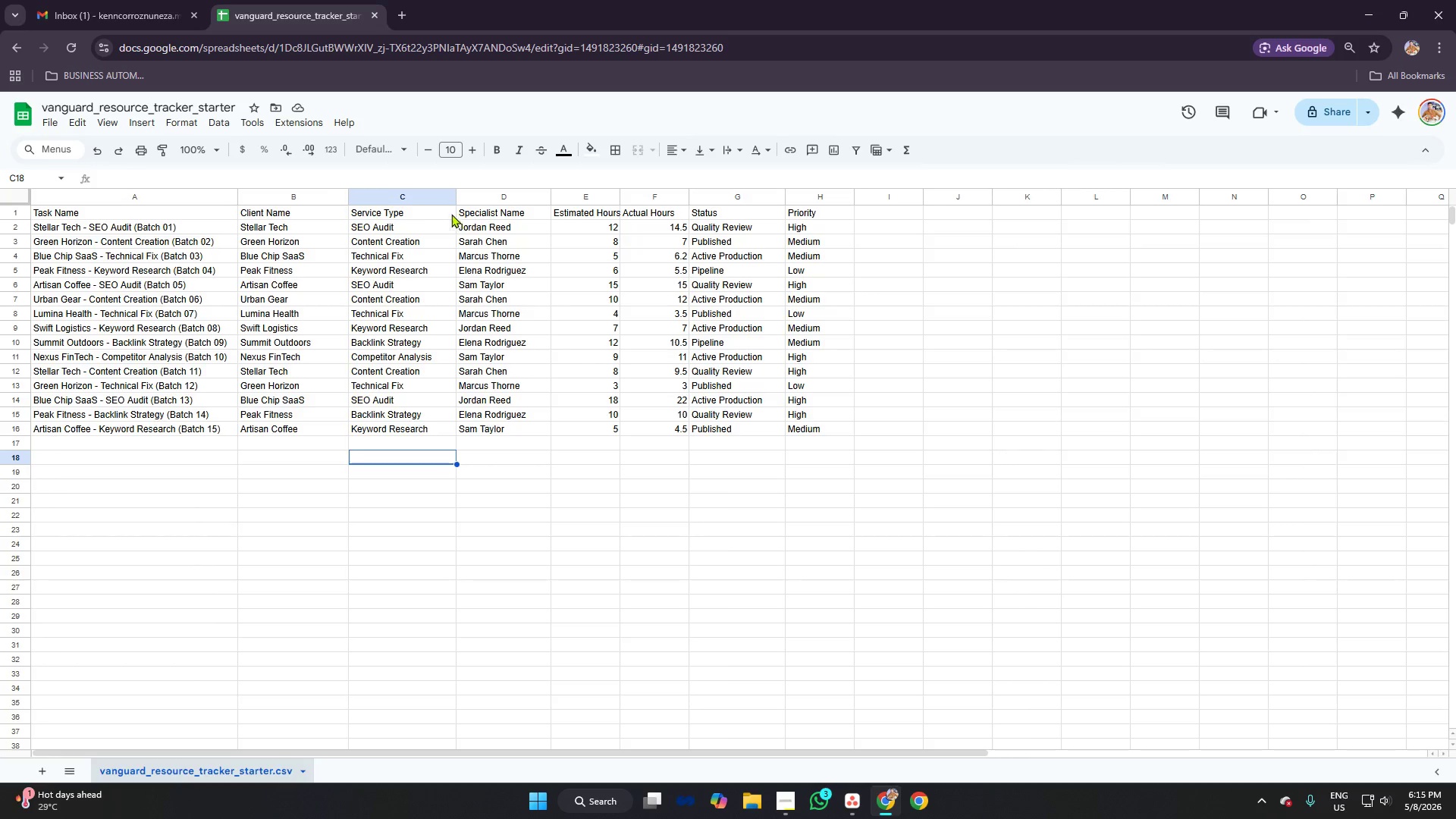 
left_click([400, 198])
 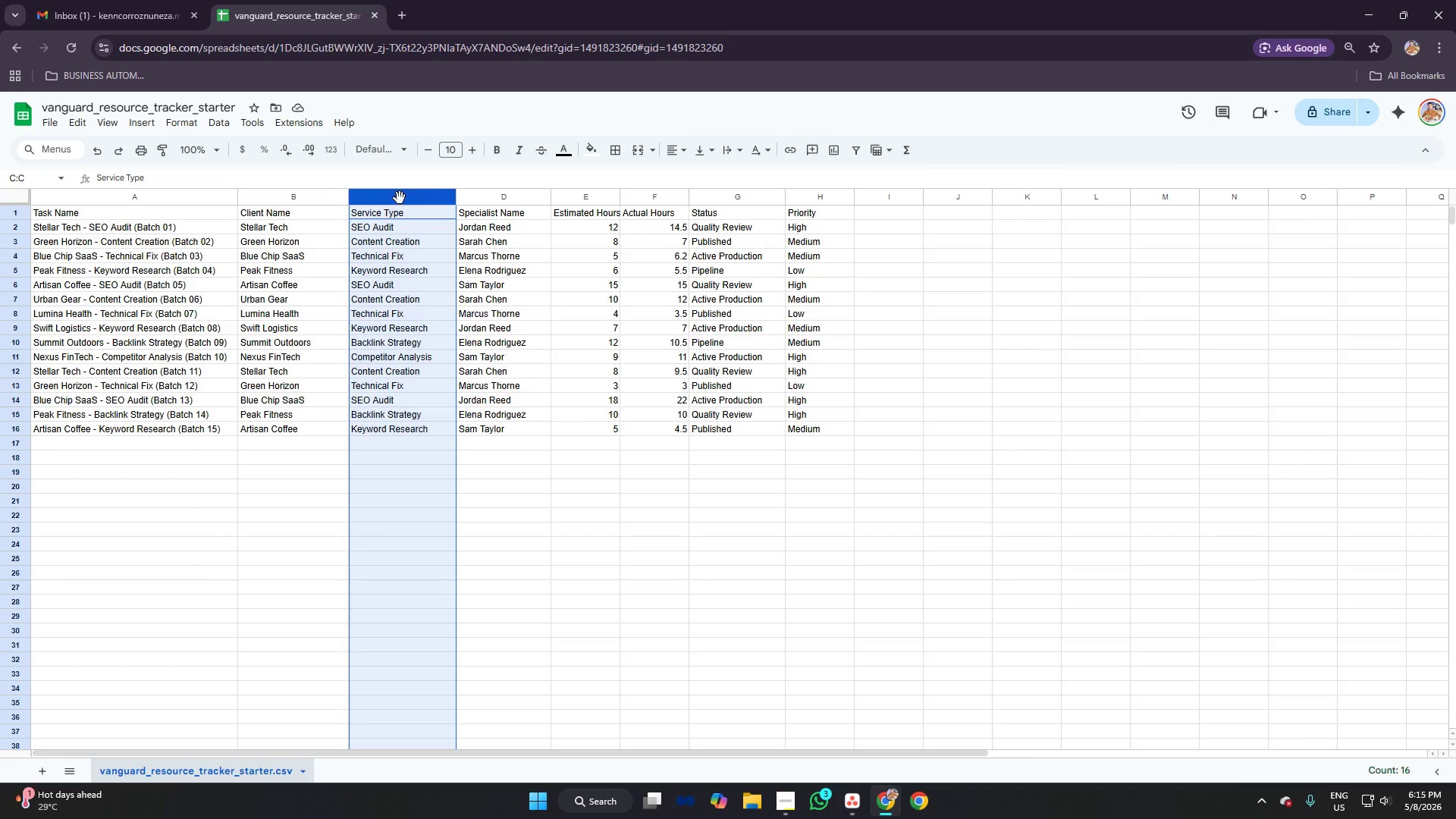 
right_click([400, 198])
 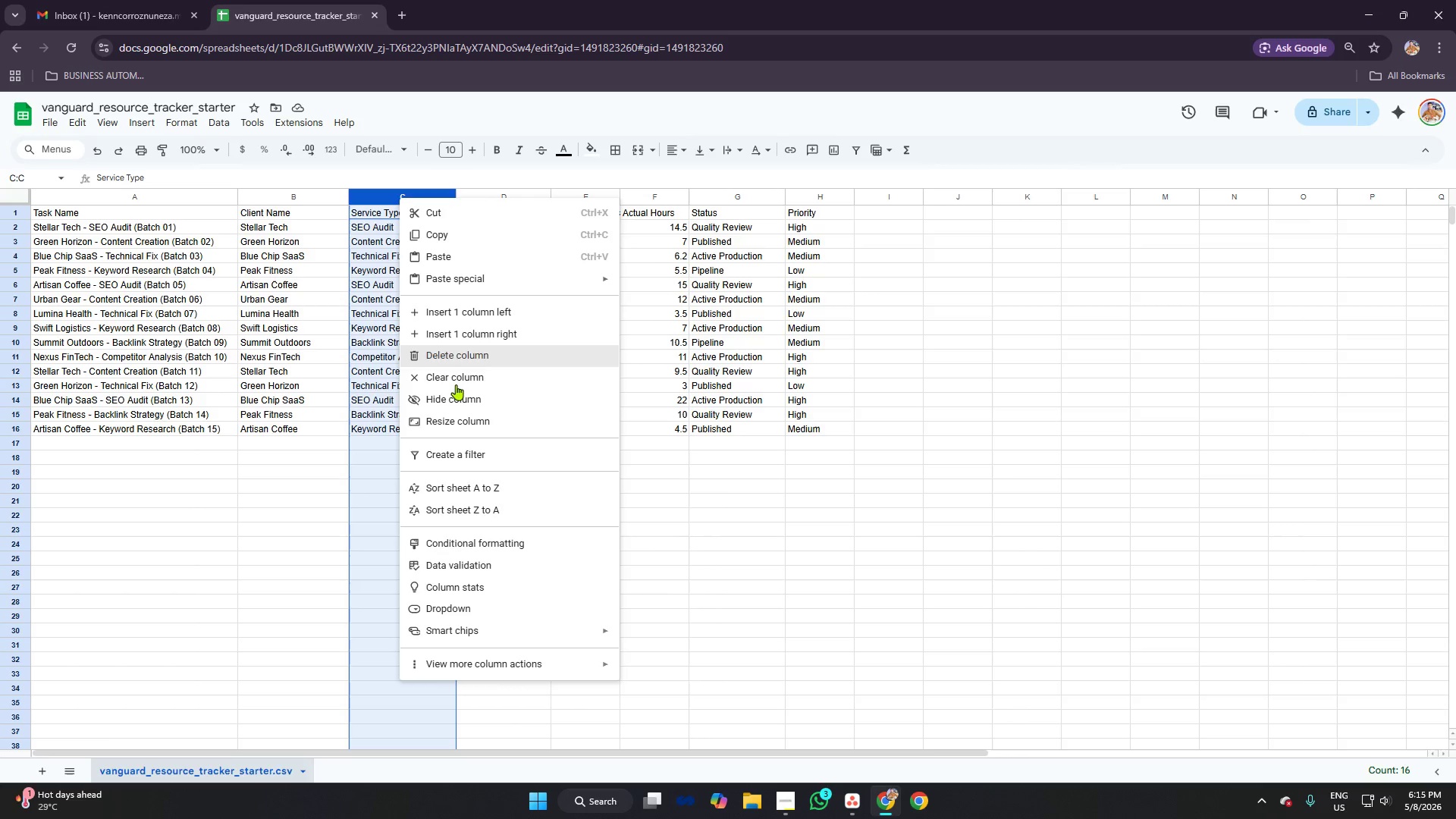 
left_click([486, 490])
 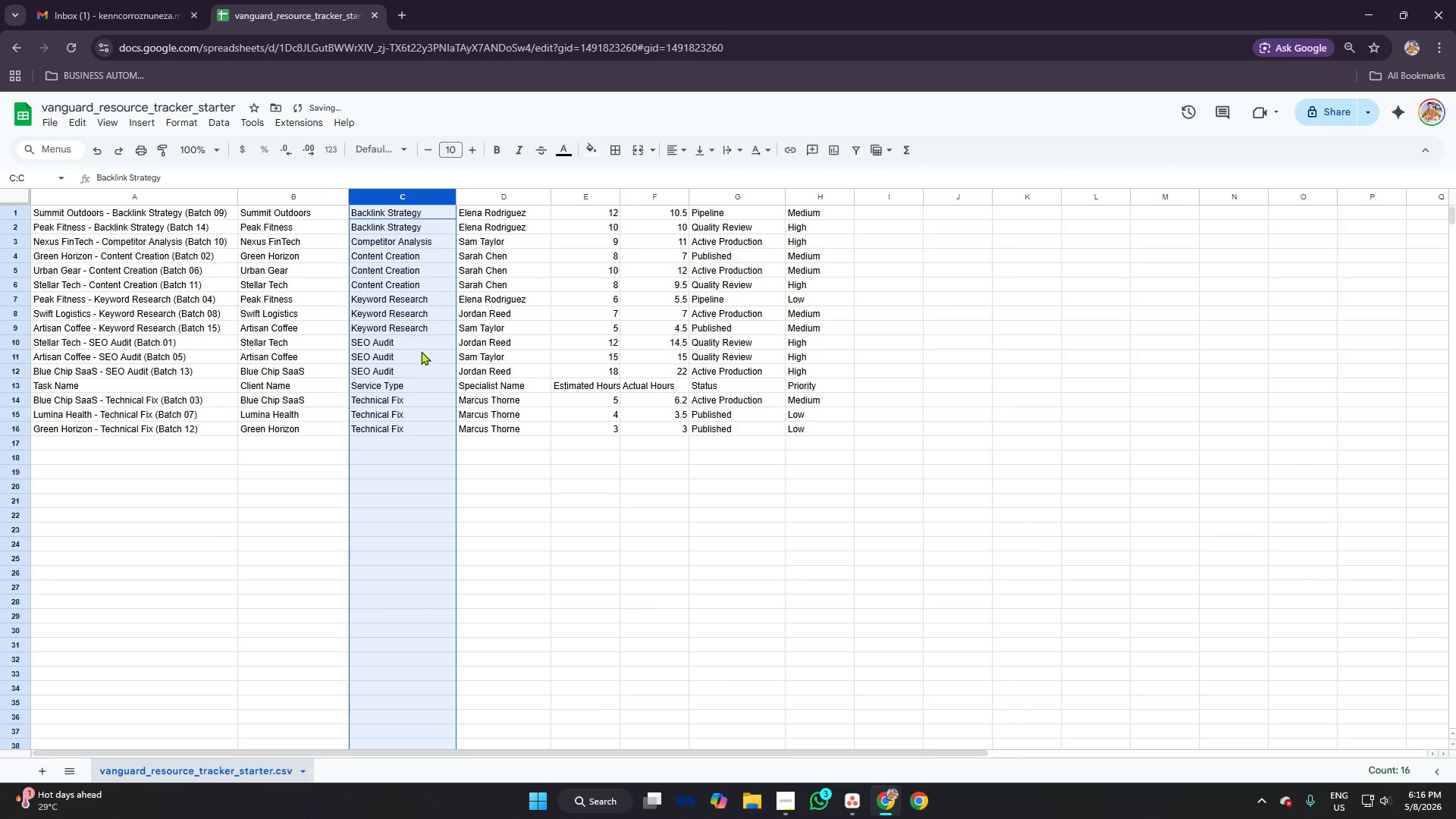 
left_click([421, 350])
 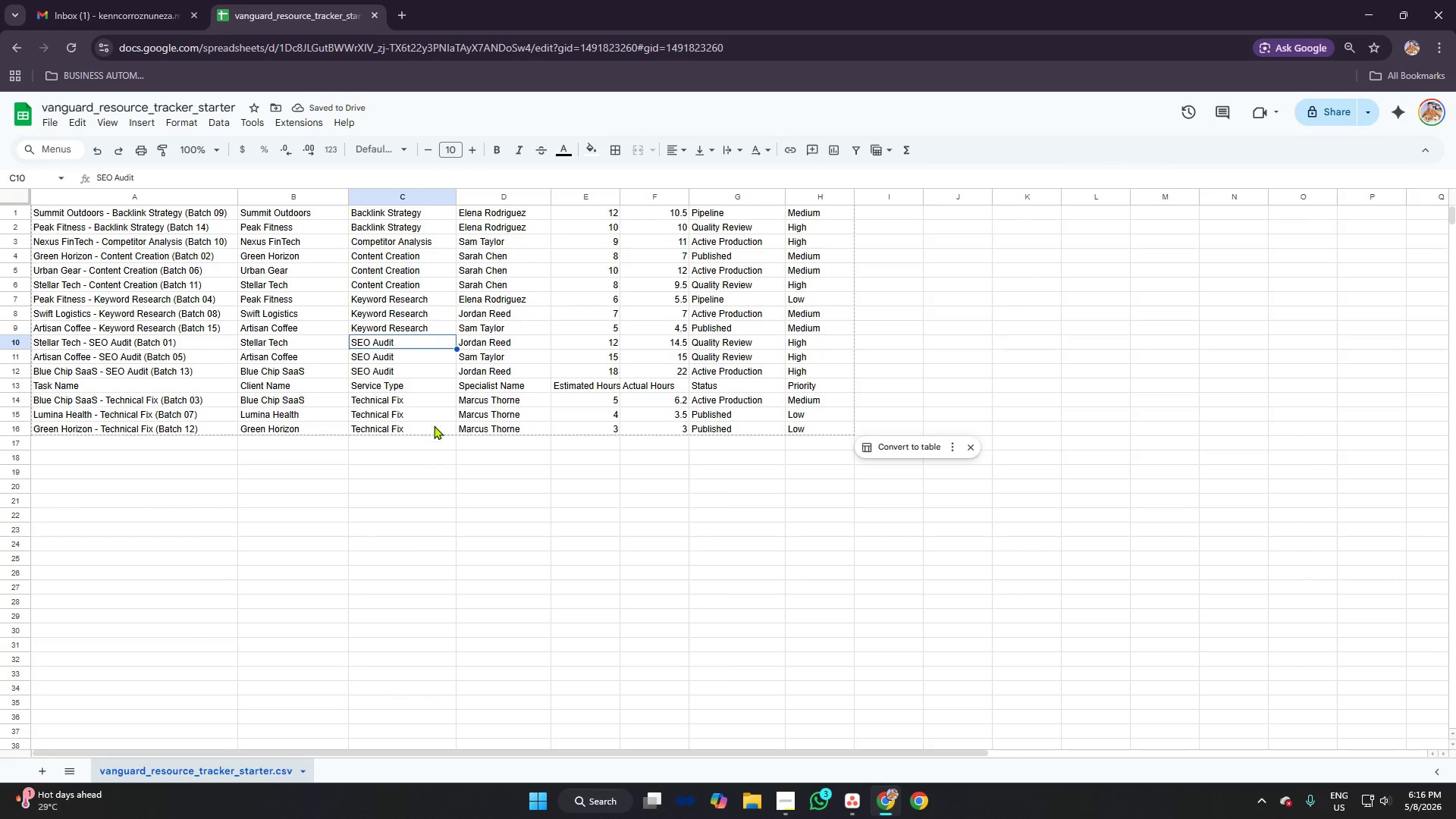 
left_click([425, 406])
 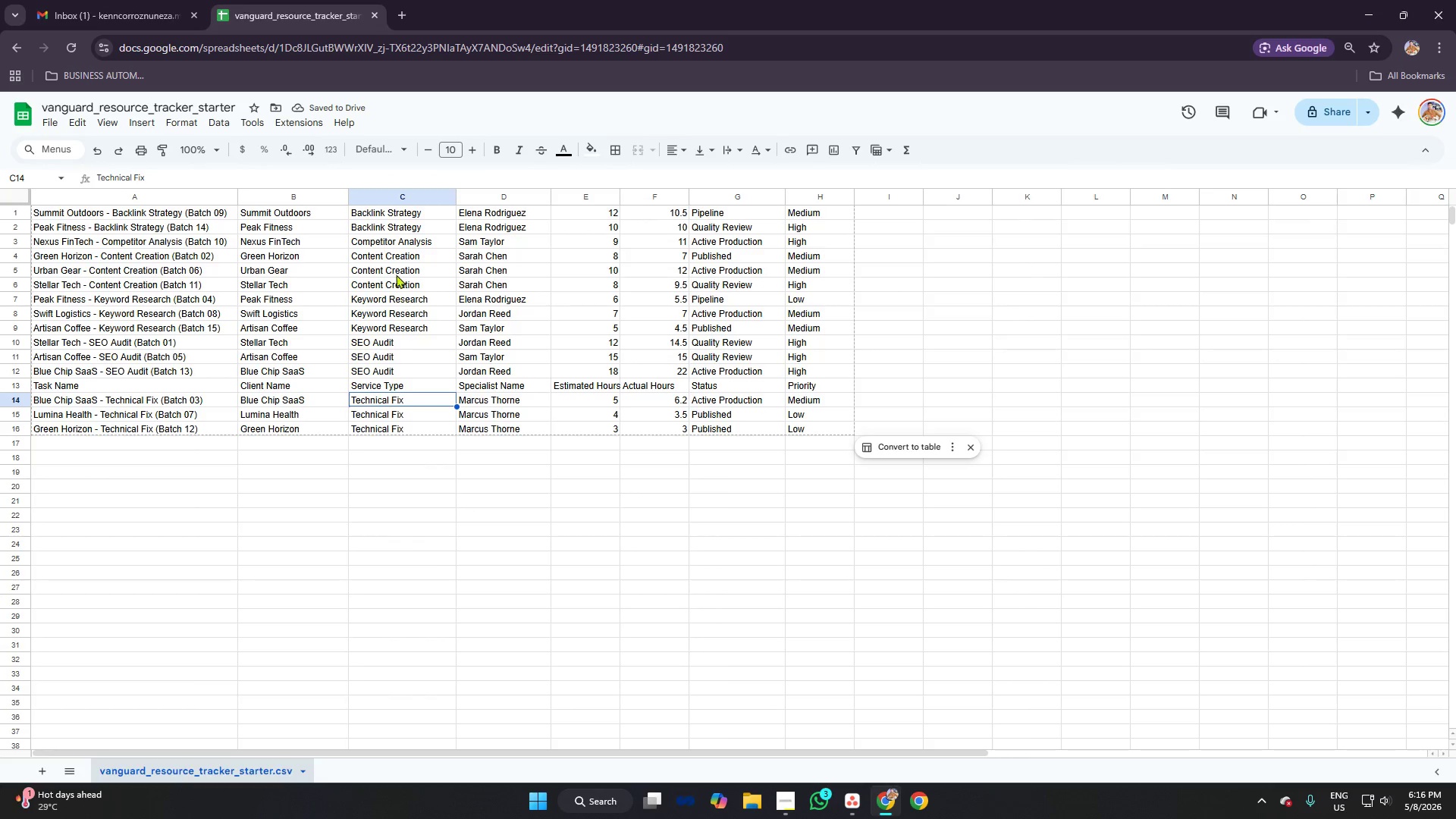 
left_click([397, 243])
 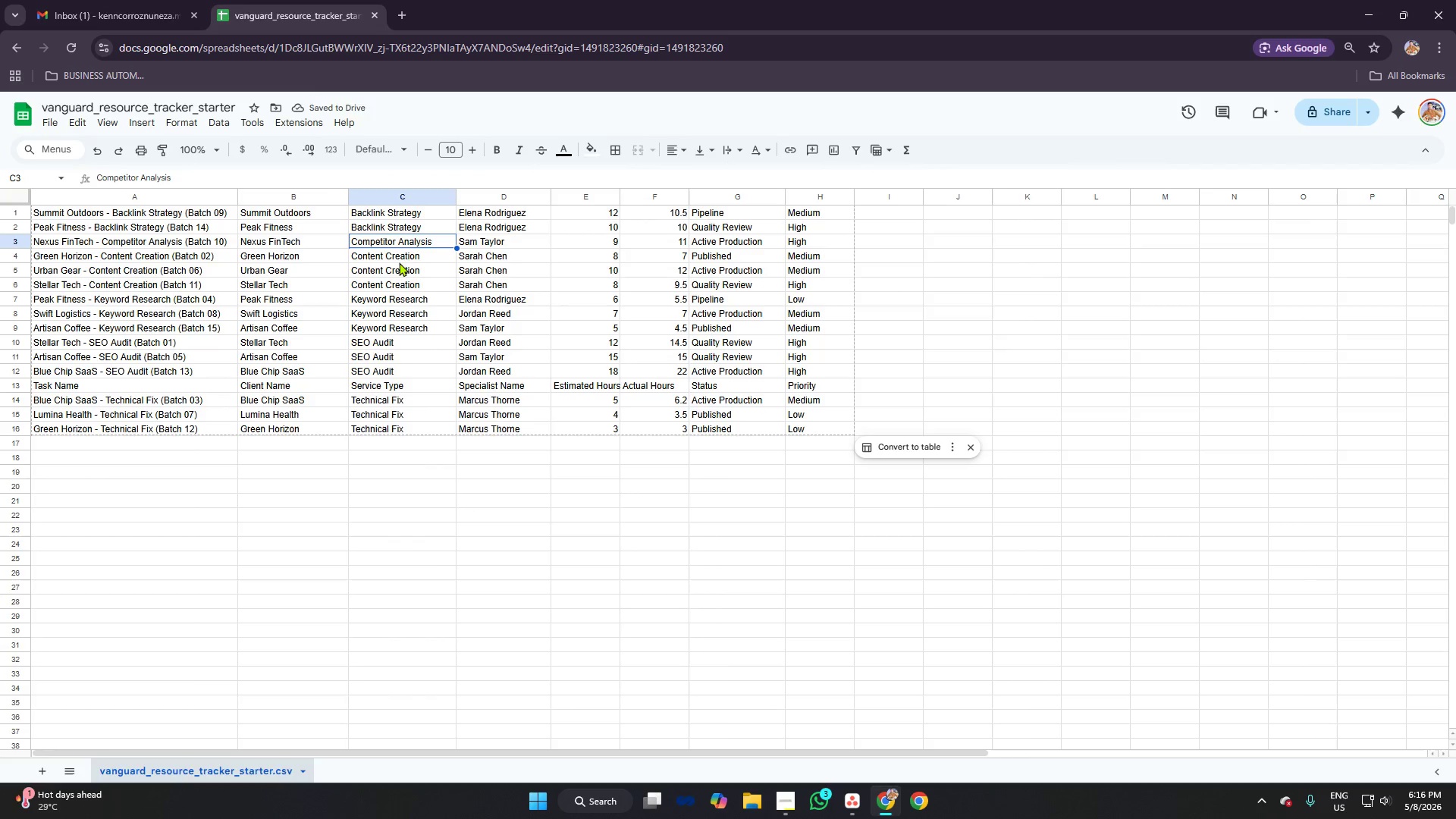 
left_click([401, 262])
 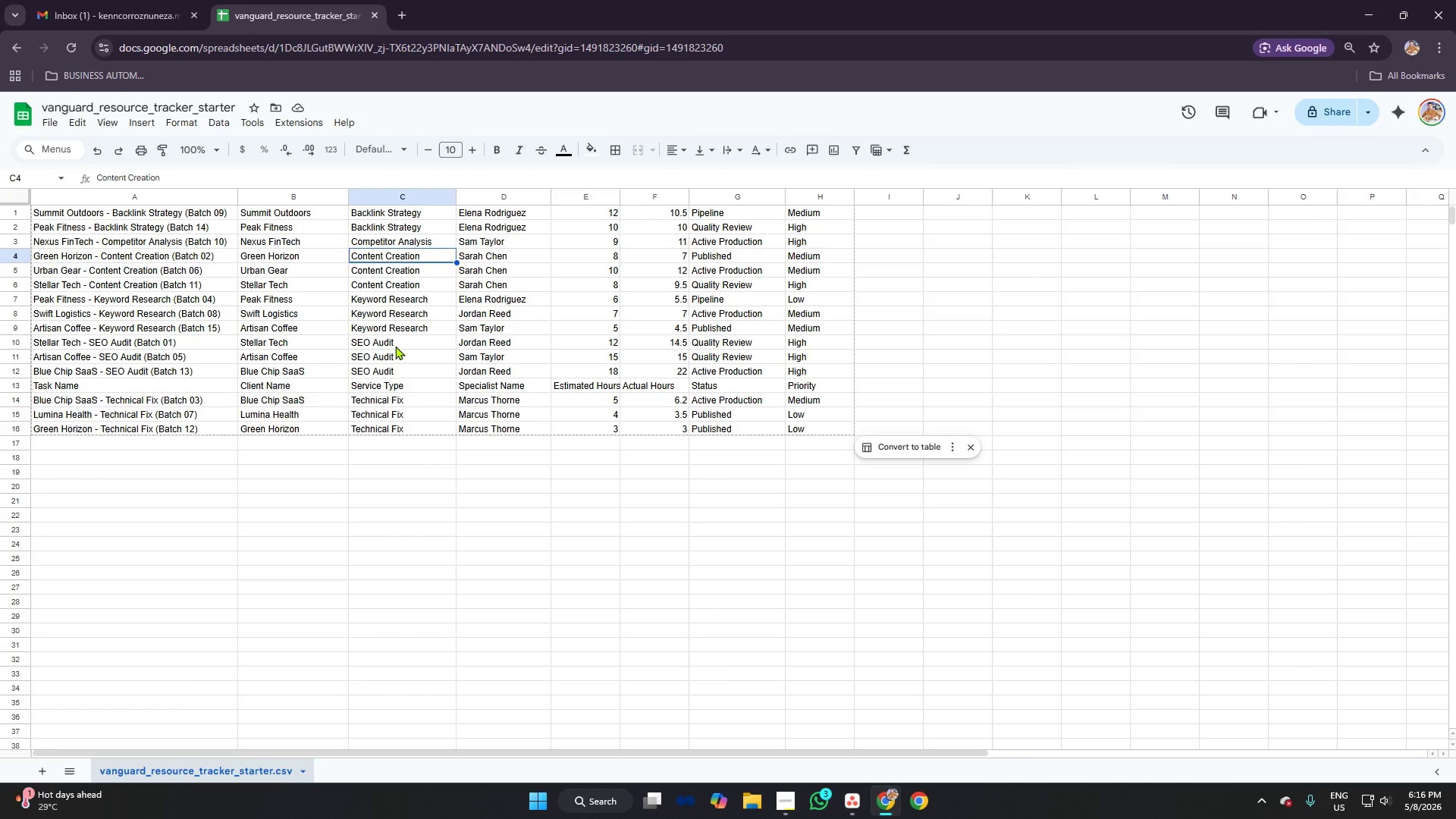 
left_click([395, 346])
 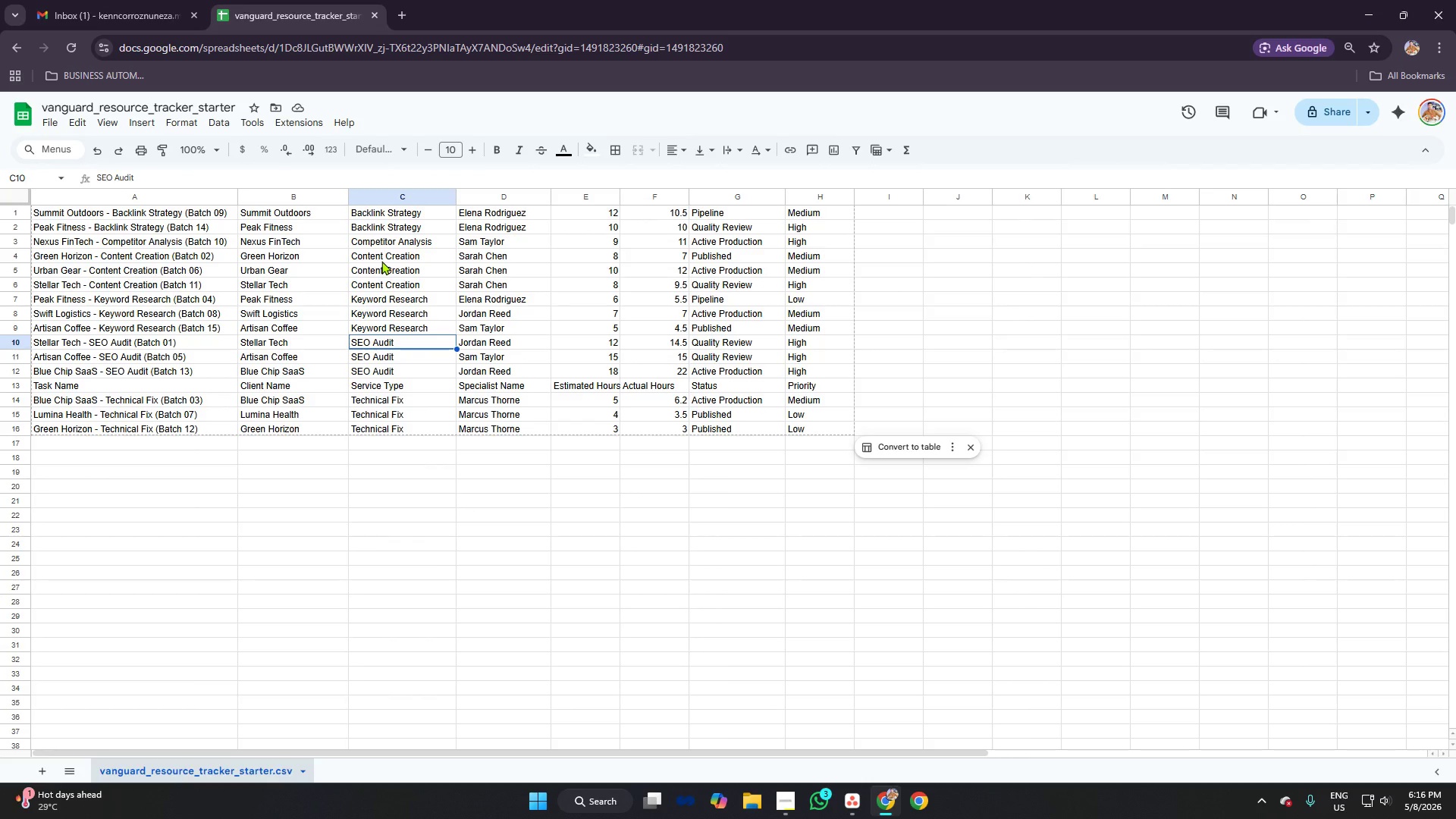 
left_click([381, 261])
 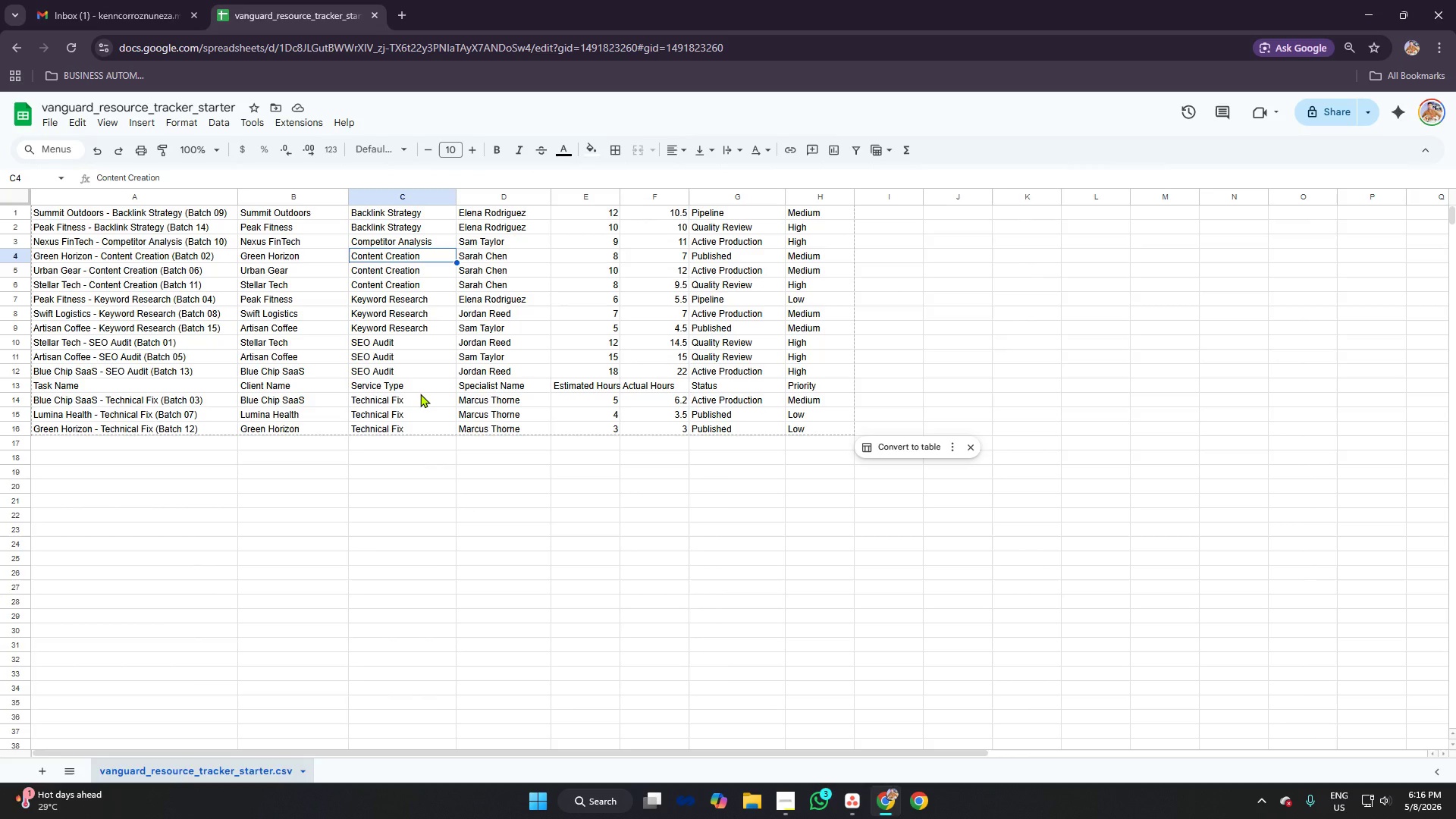 
left_click([420, 394])
 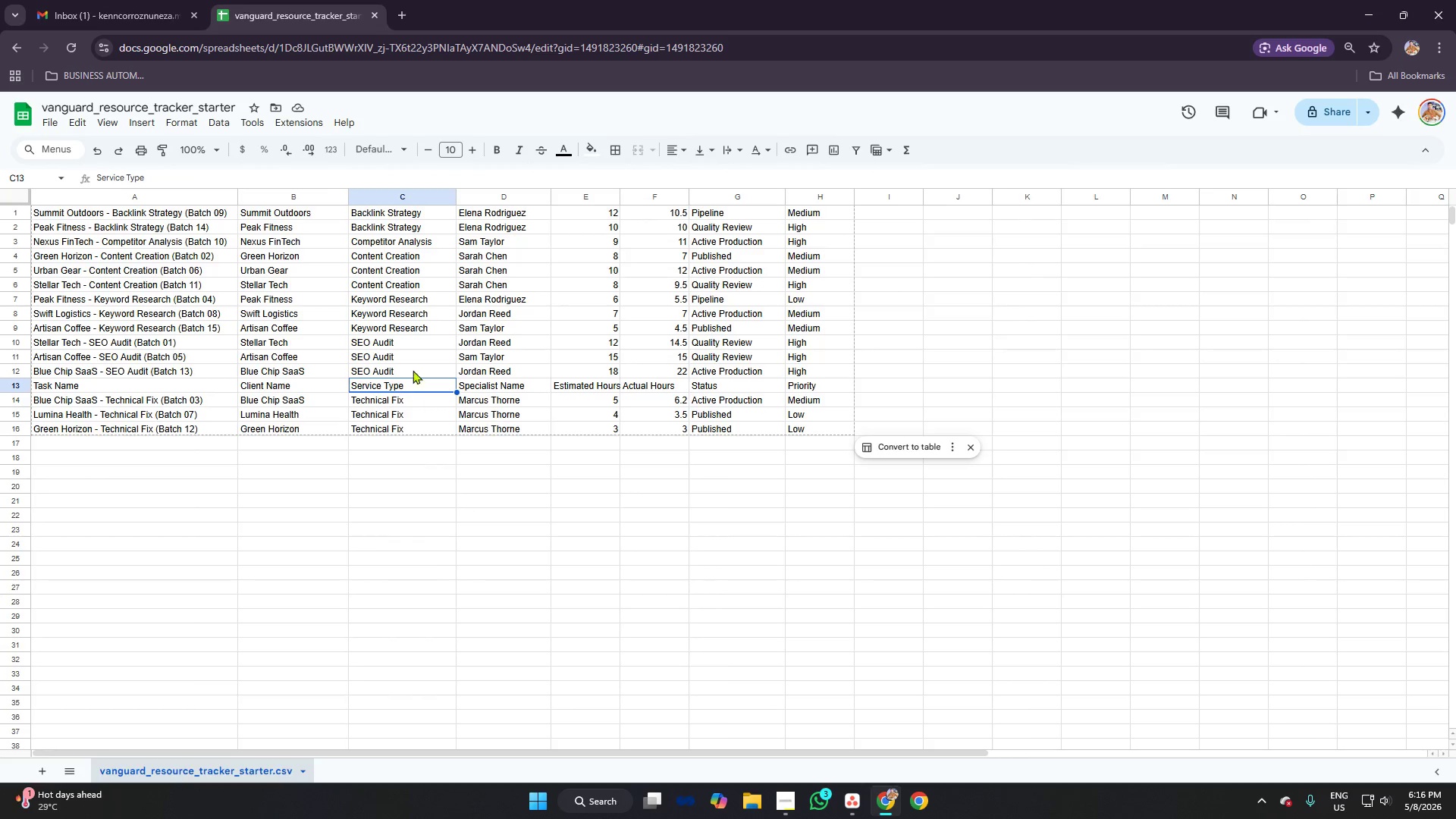 
left_click([413, 364])
 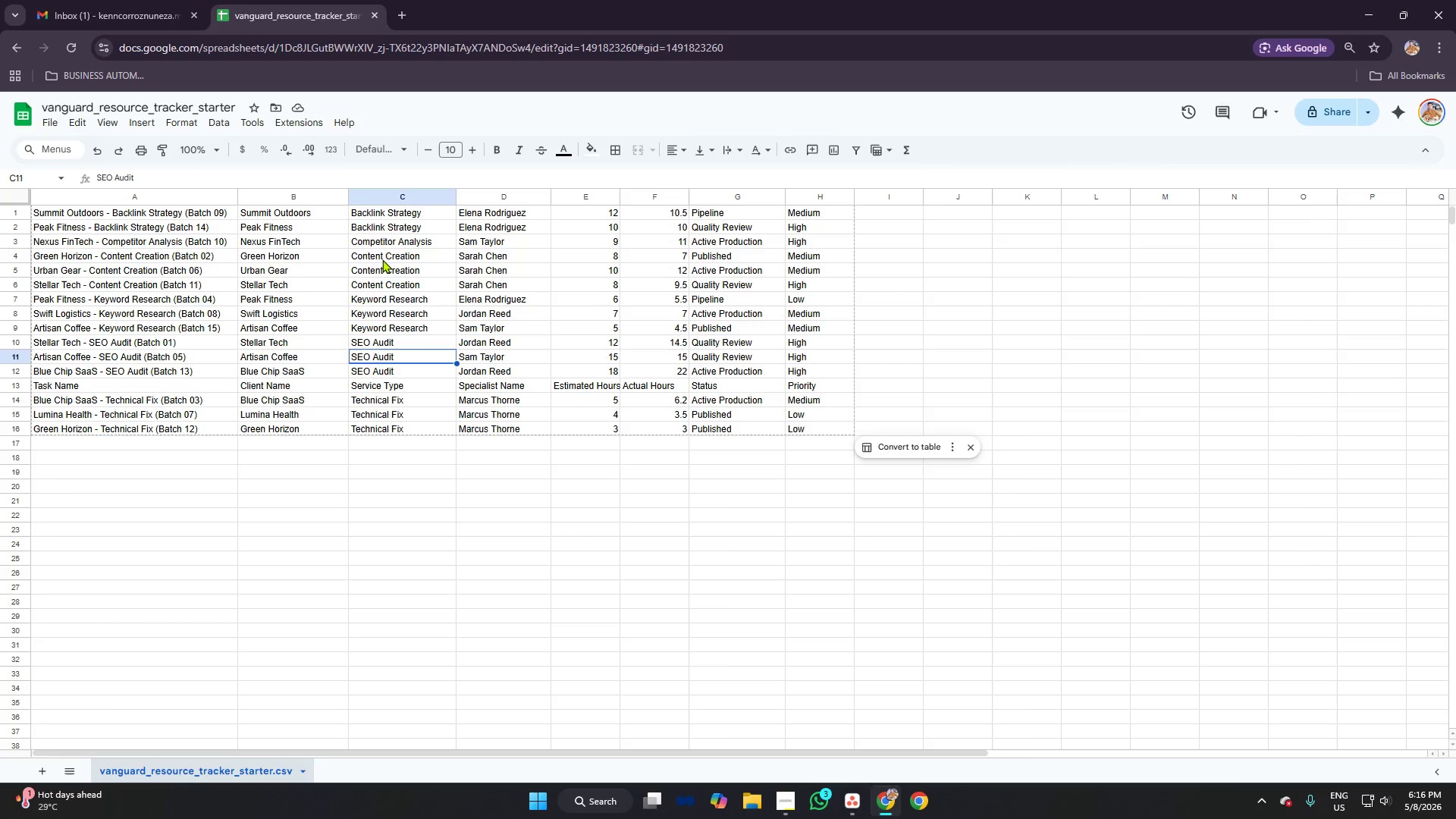 
left_click([381, 256])
 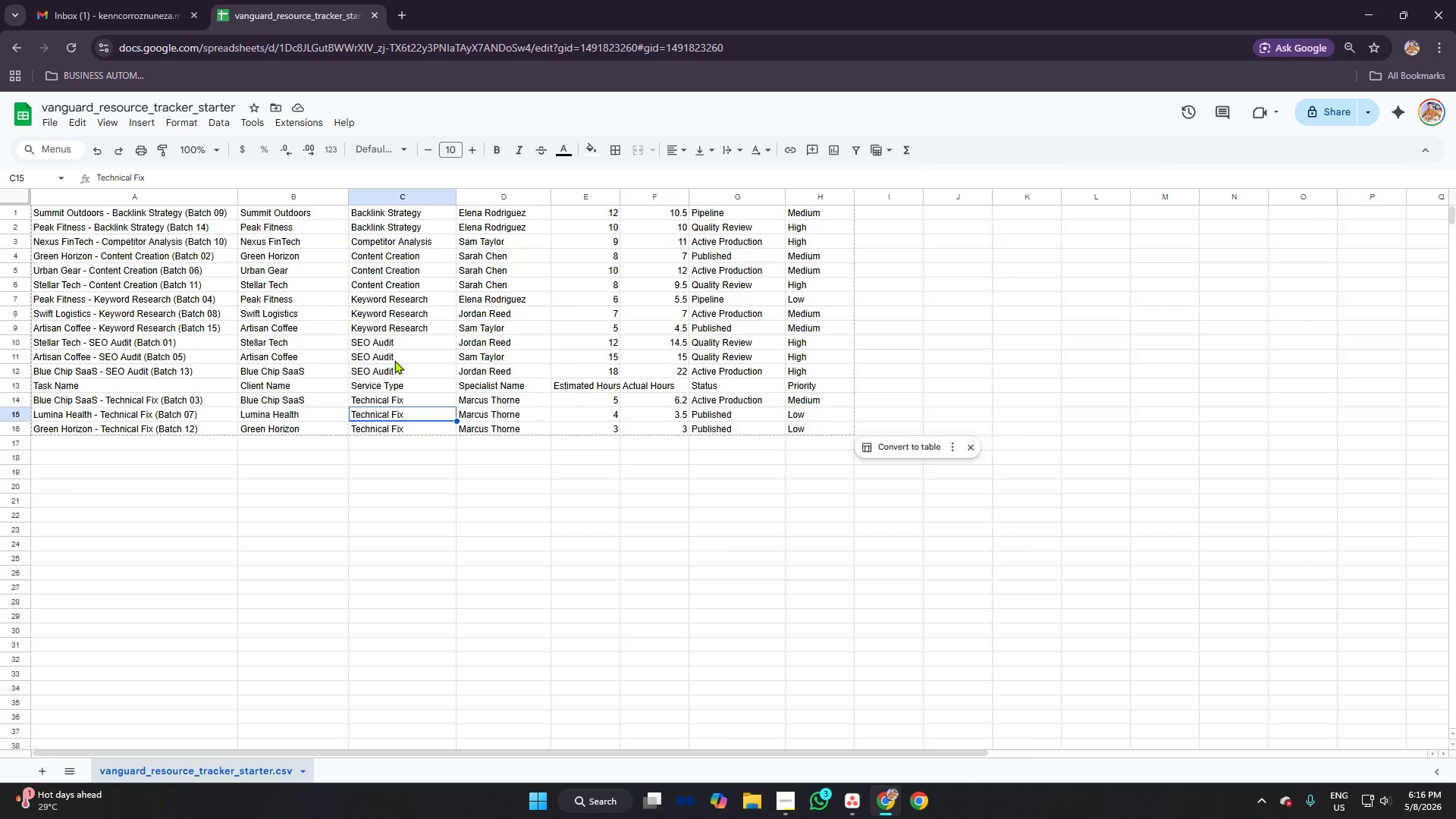 
double_click([384, 295])